 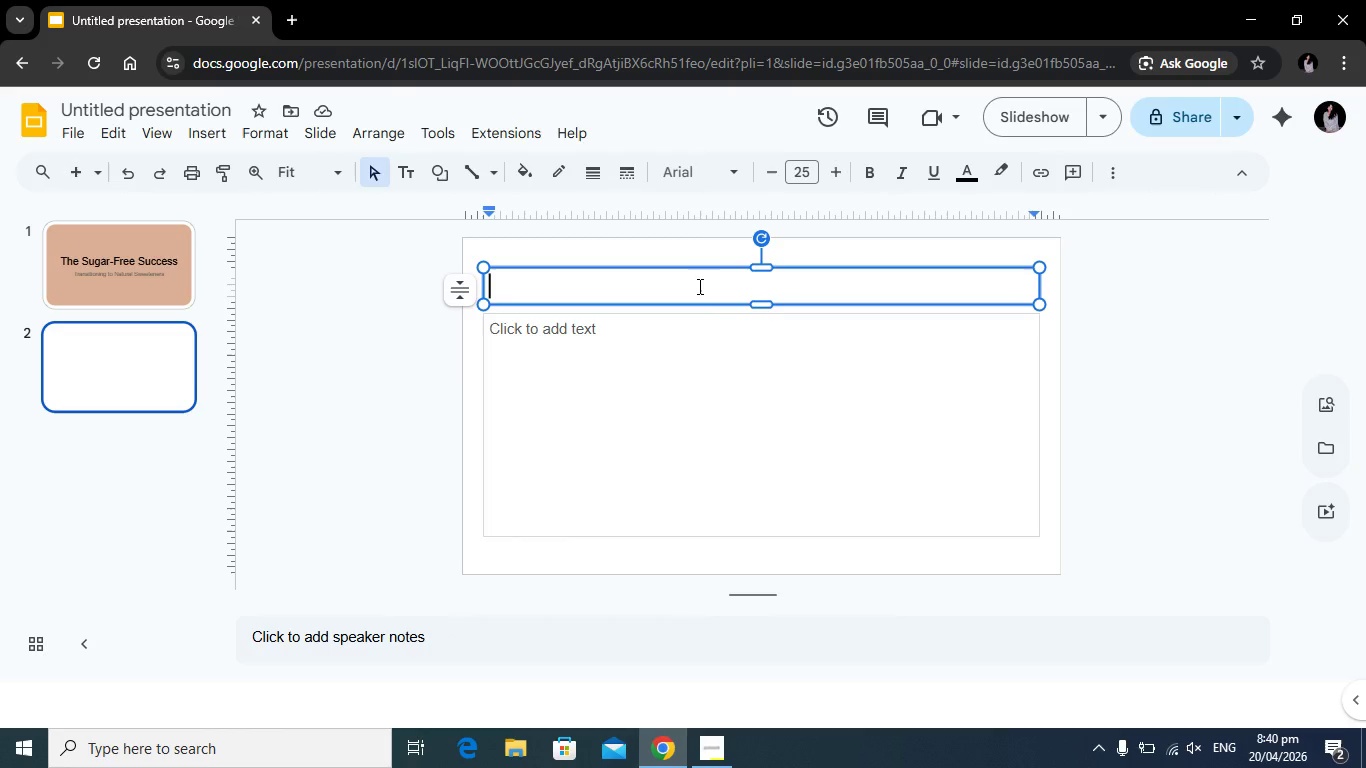 
left_click([661, 348])
 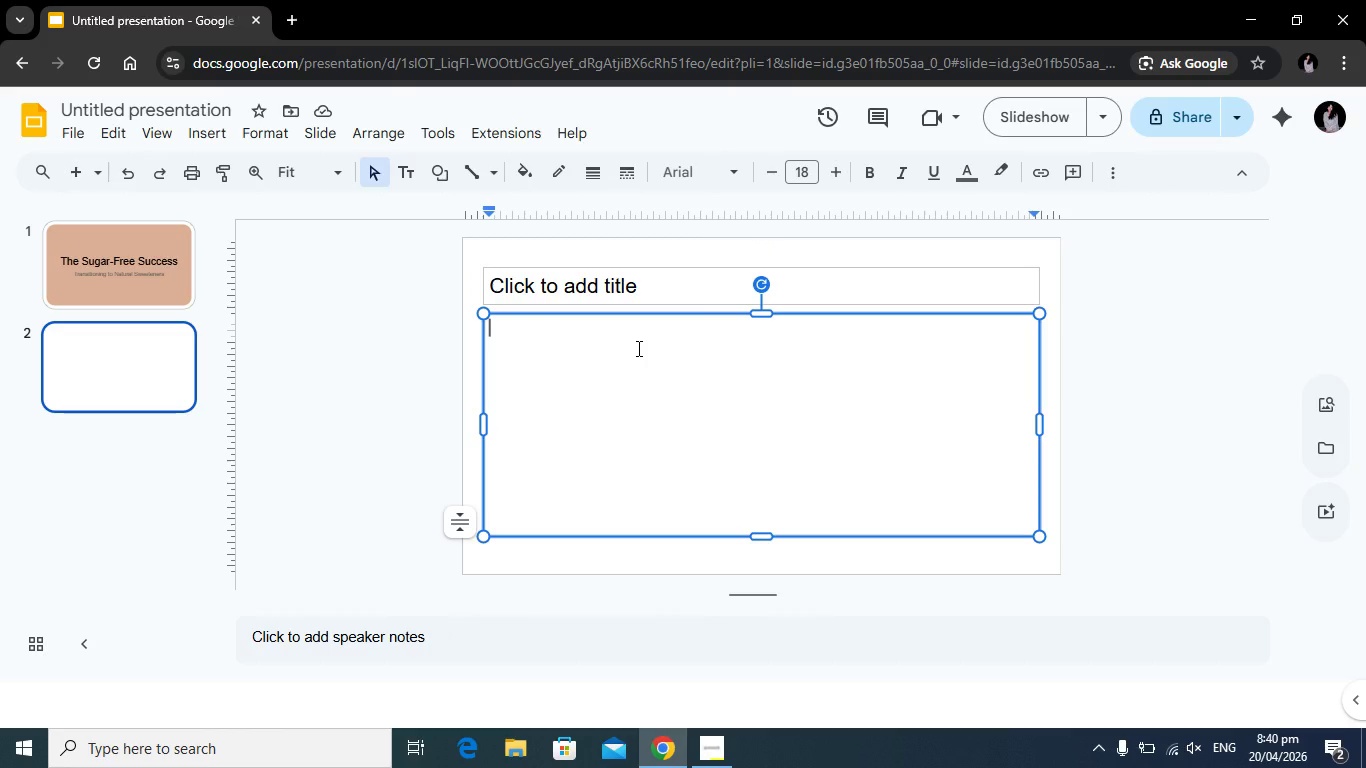 
left_click([545, 292])
 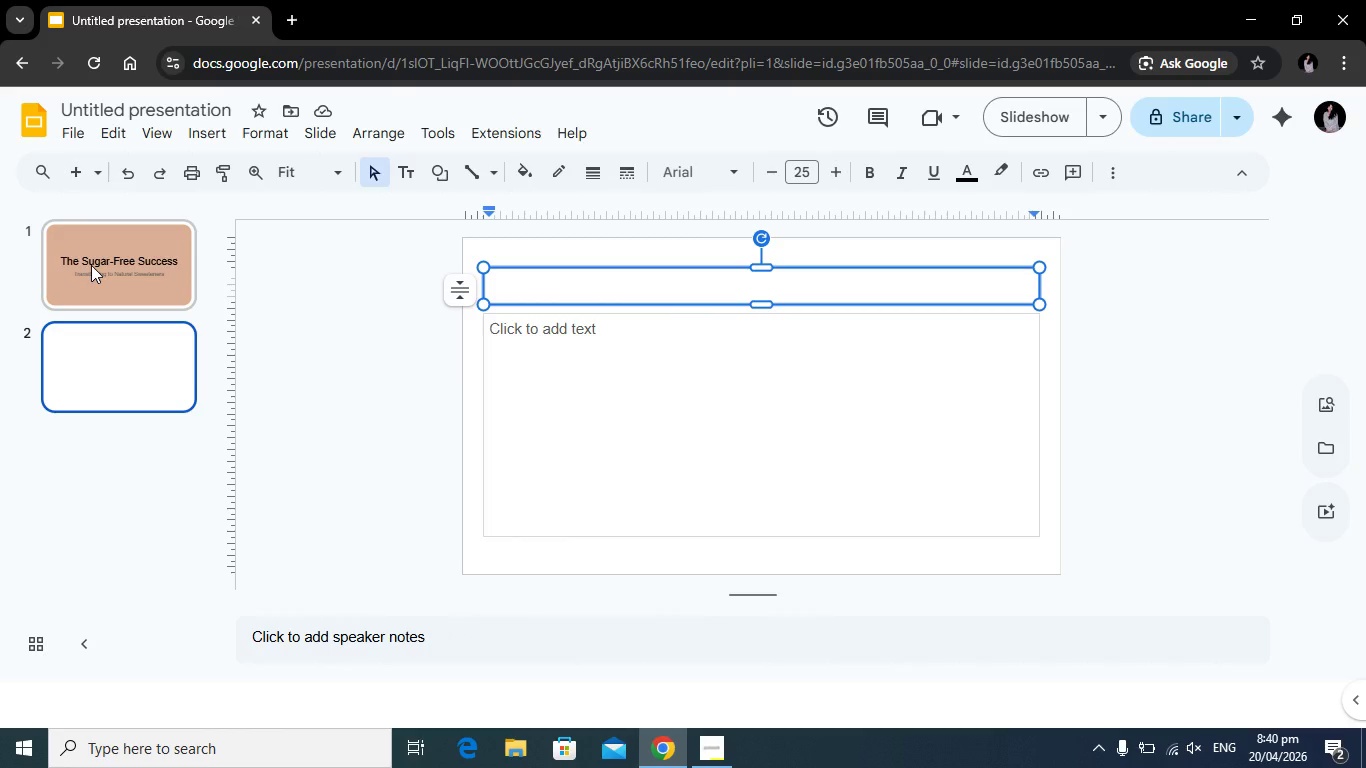 
left_click([91, 265])
 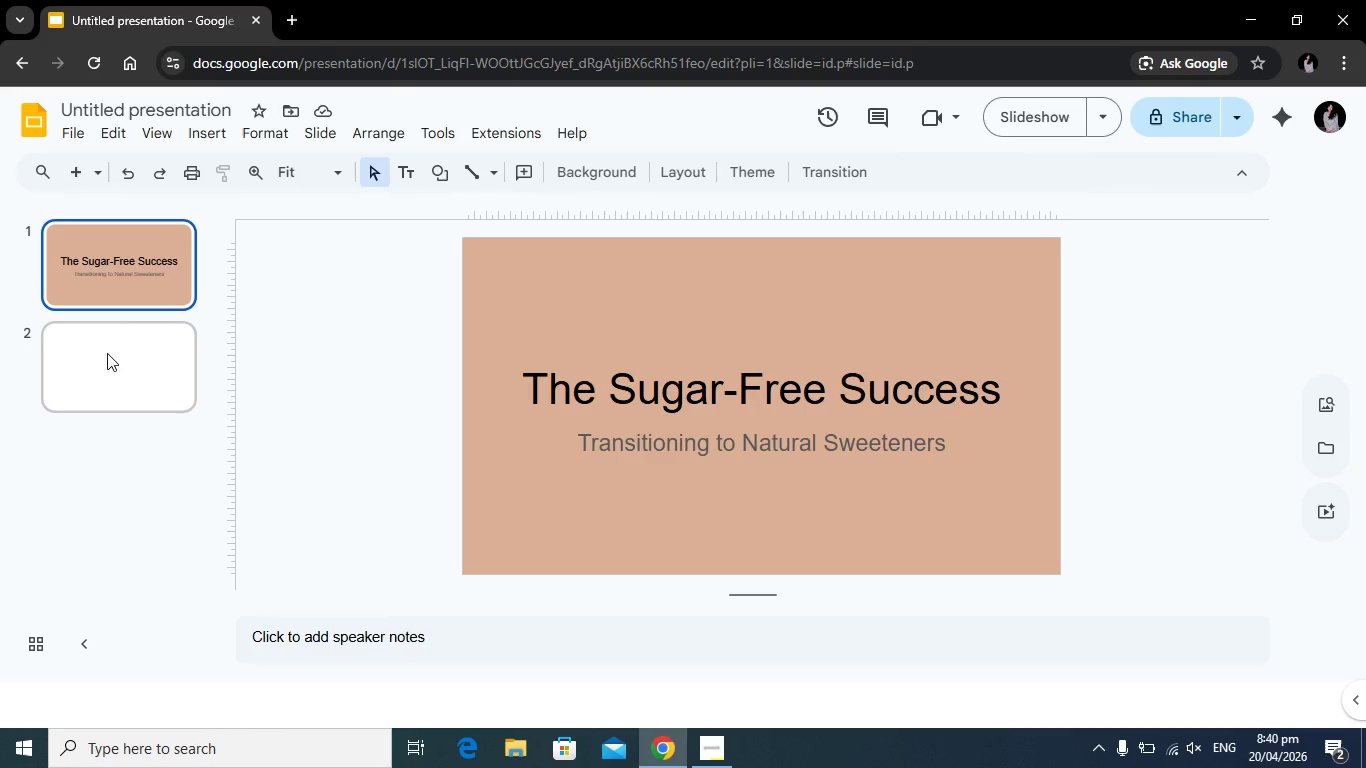 
left_click([107, 353])
 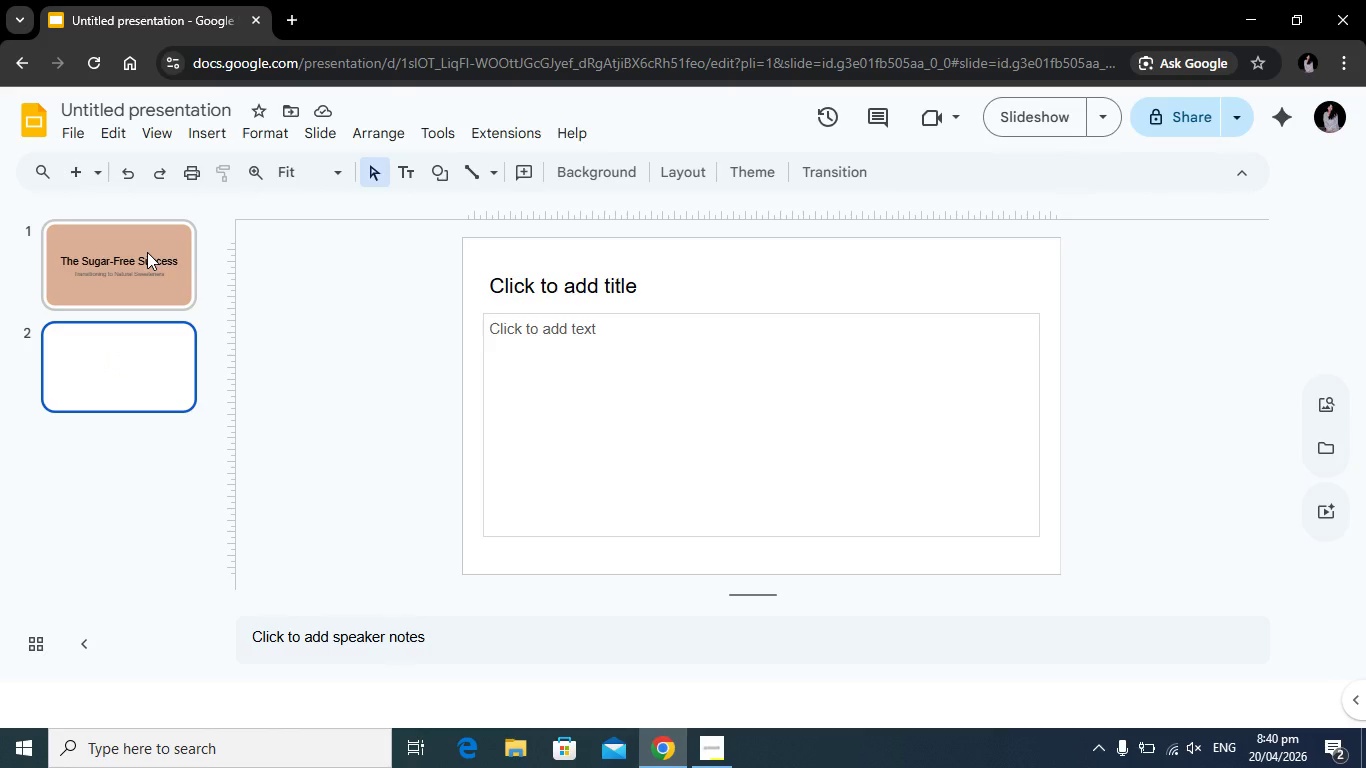 
left_click([149, 249])
 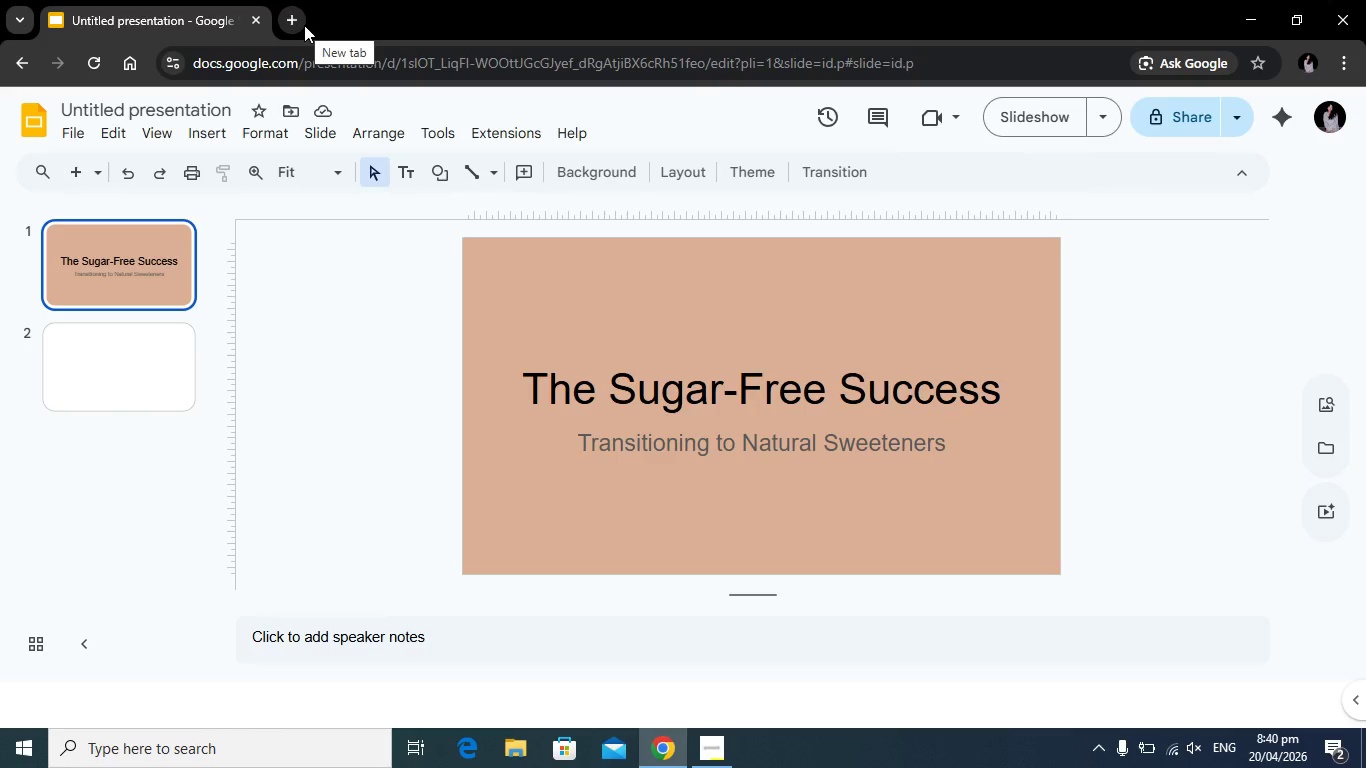 
wait(20.19)
 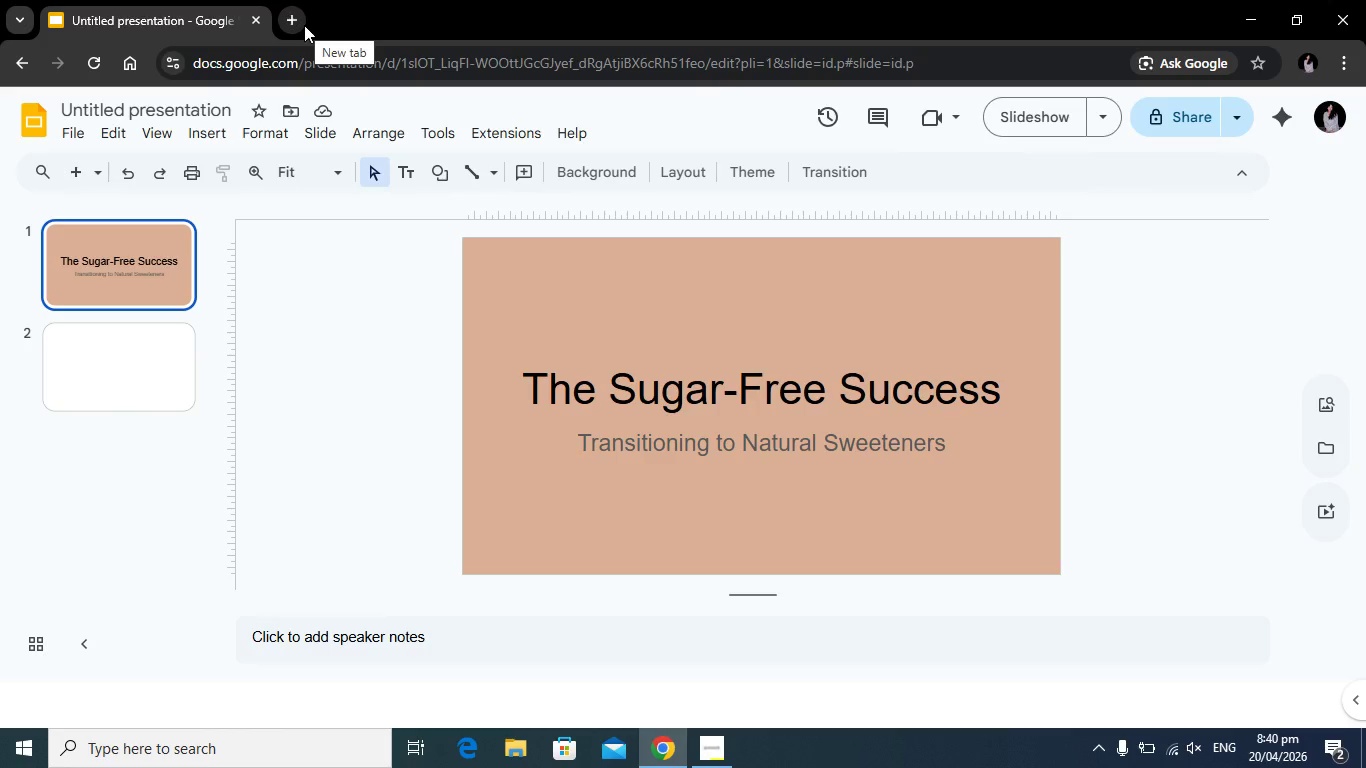 
left_click([125, 369])
 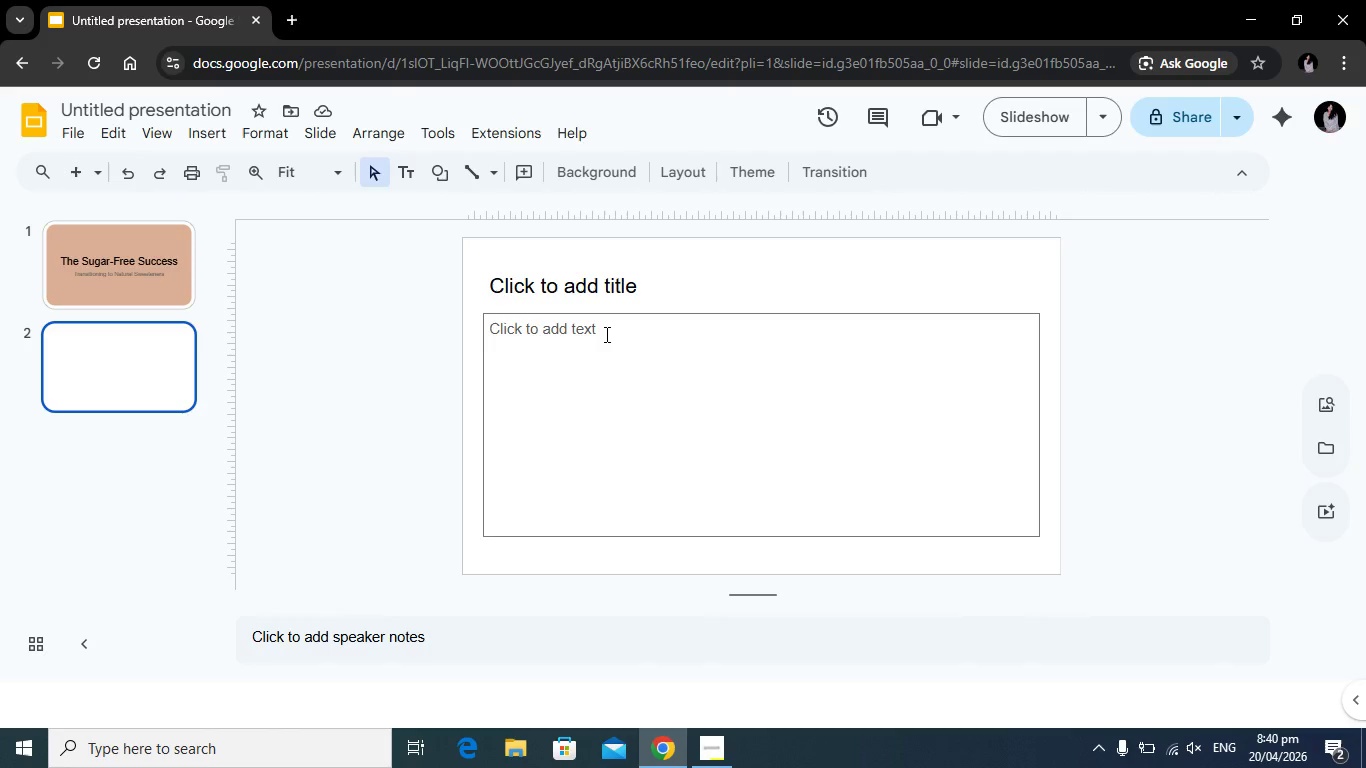 
left_click([605, 334])
 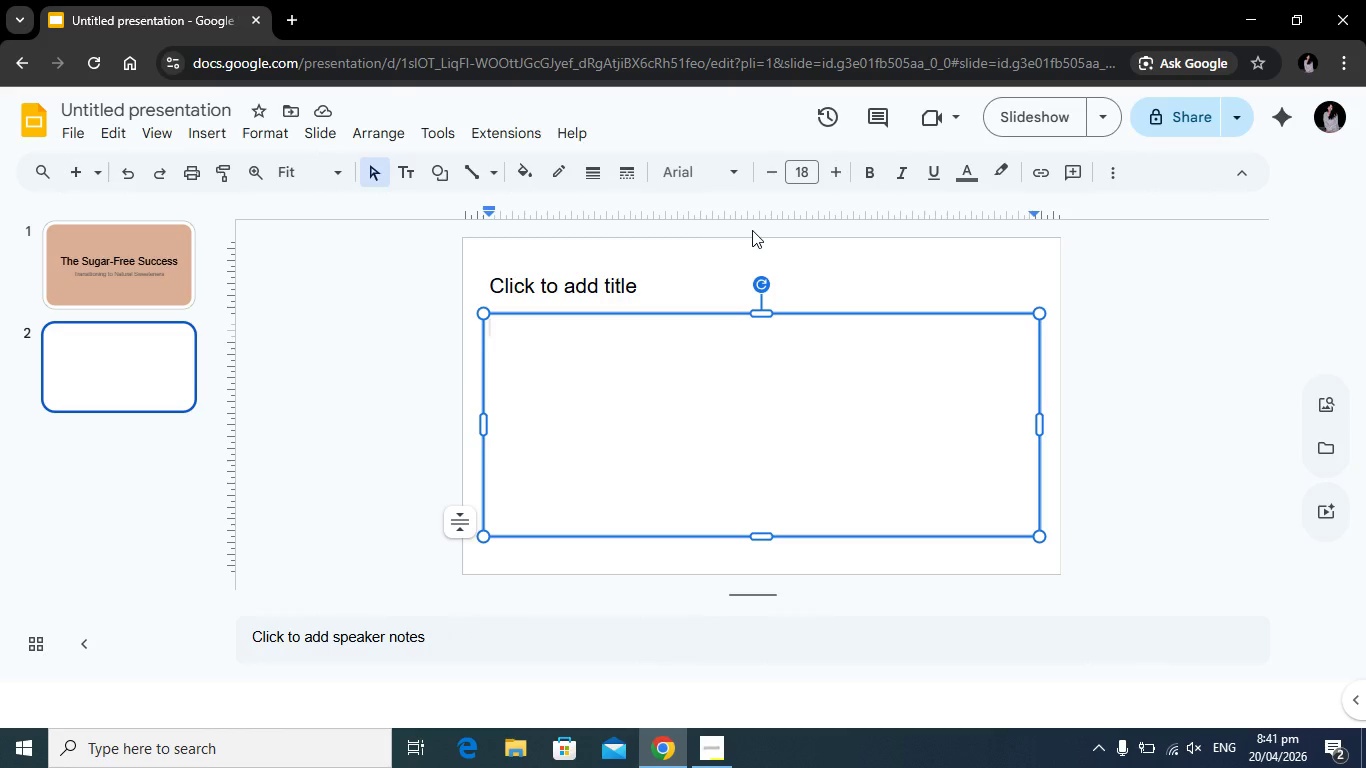 
wait(38.95)
 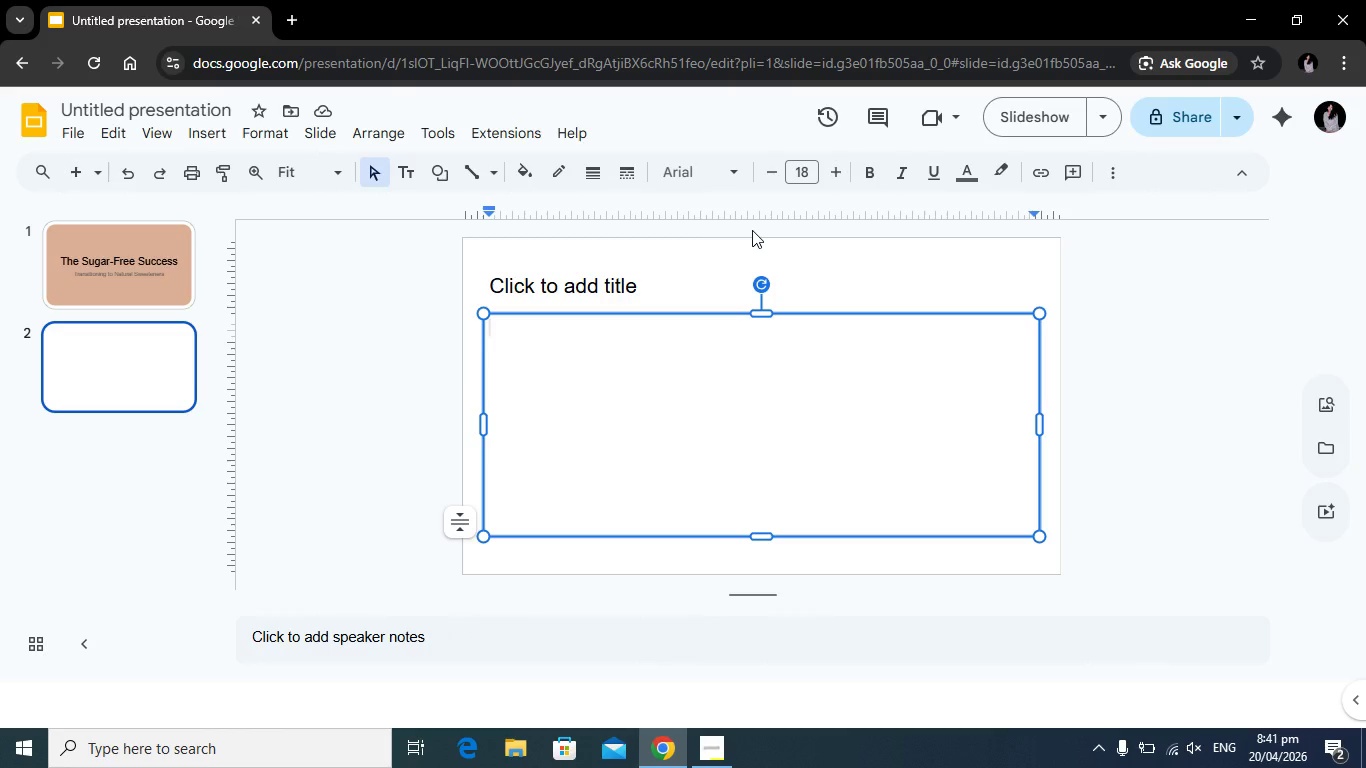 
left_click([72, 269])
 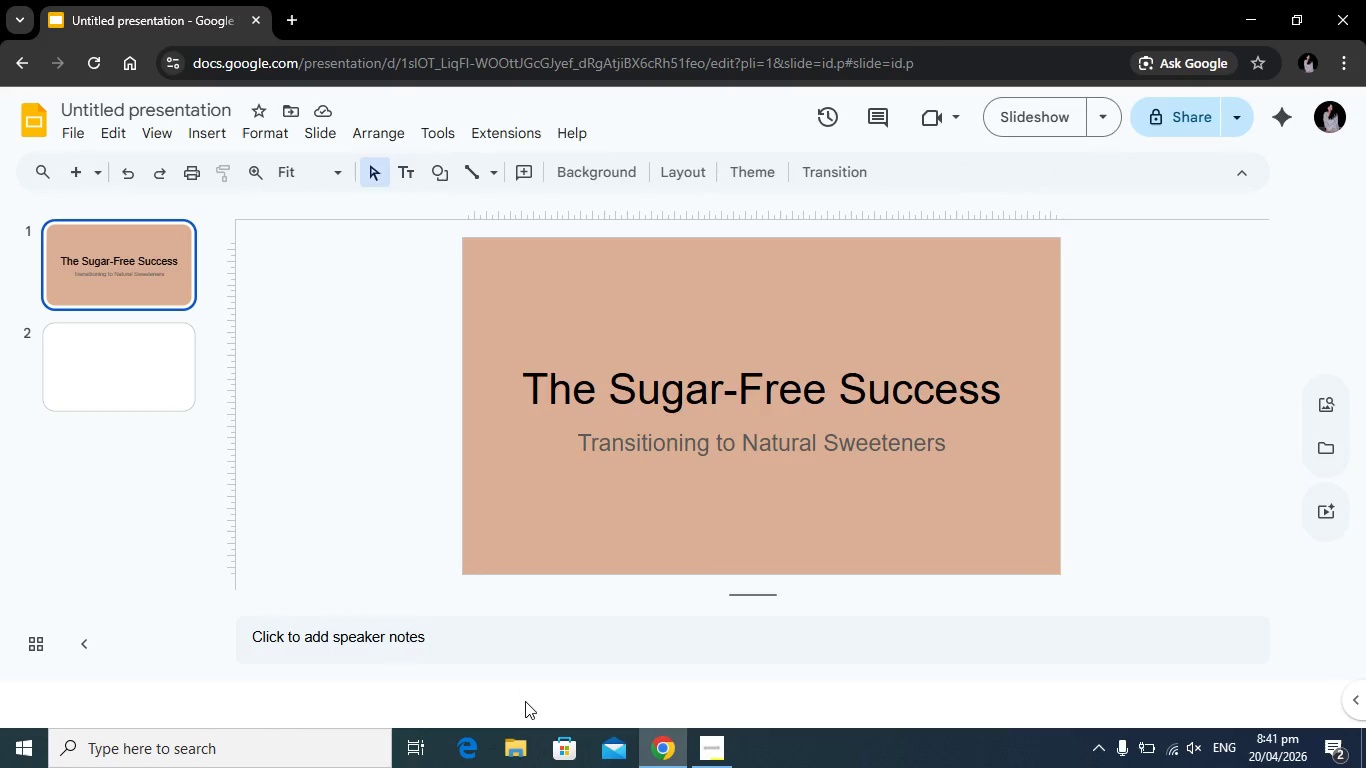 
key(Alt+Tab)